 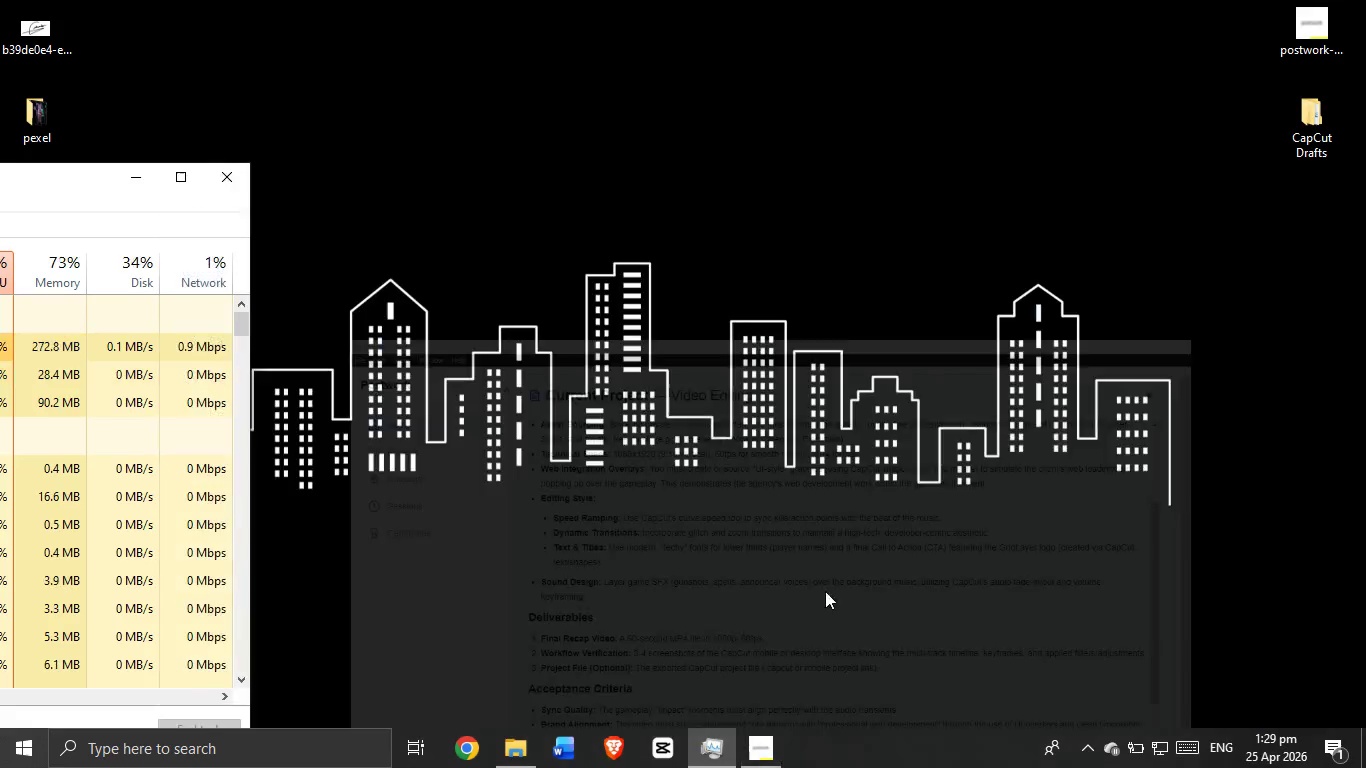 
double_click([609, 748])
 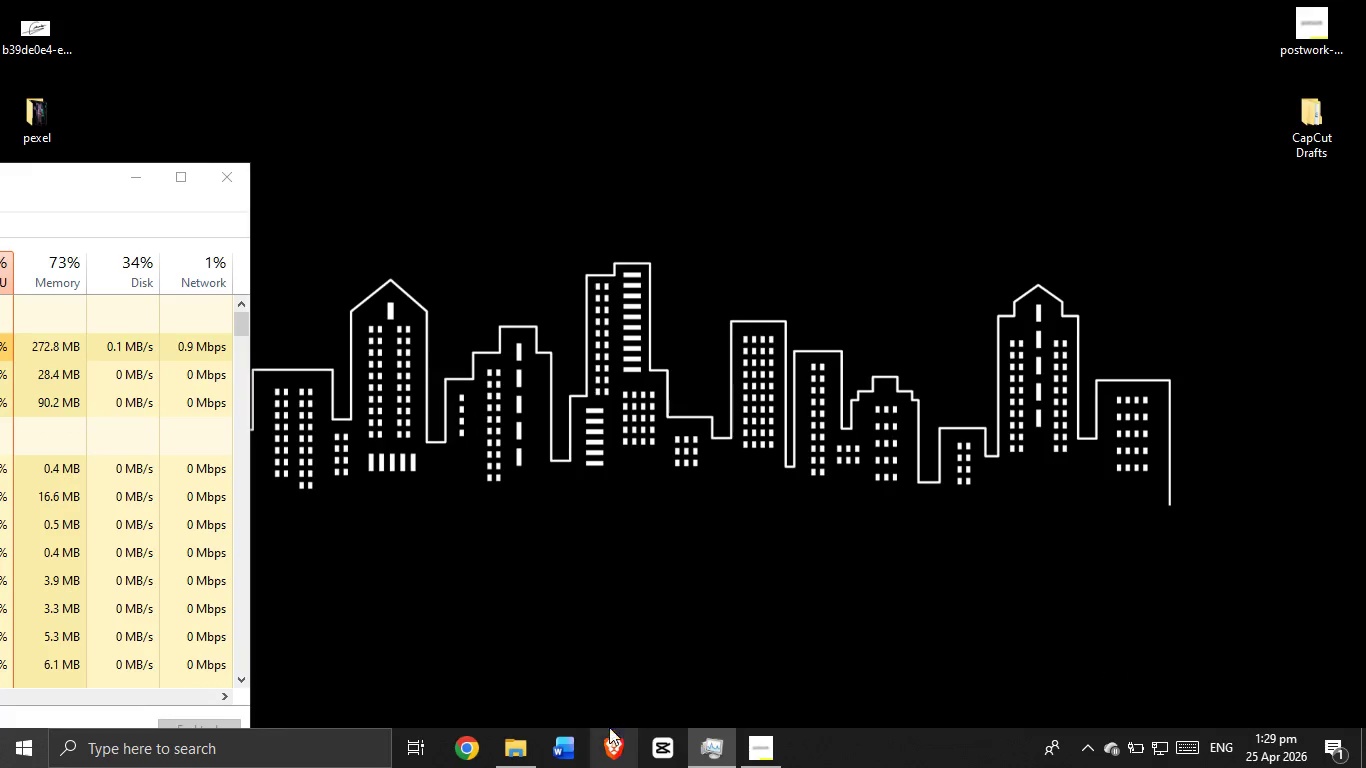 
mouse_move([645, 636])
 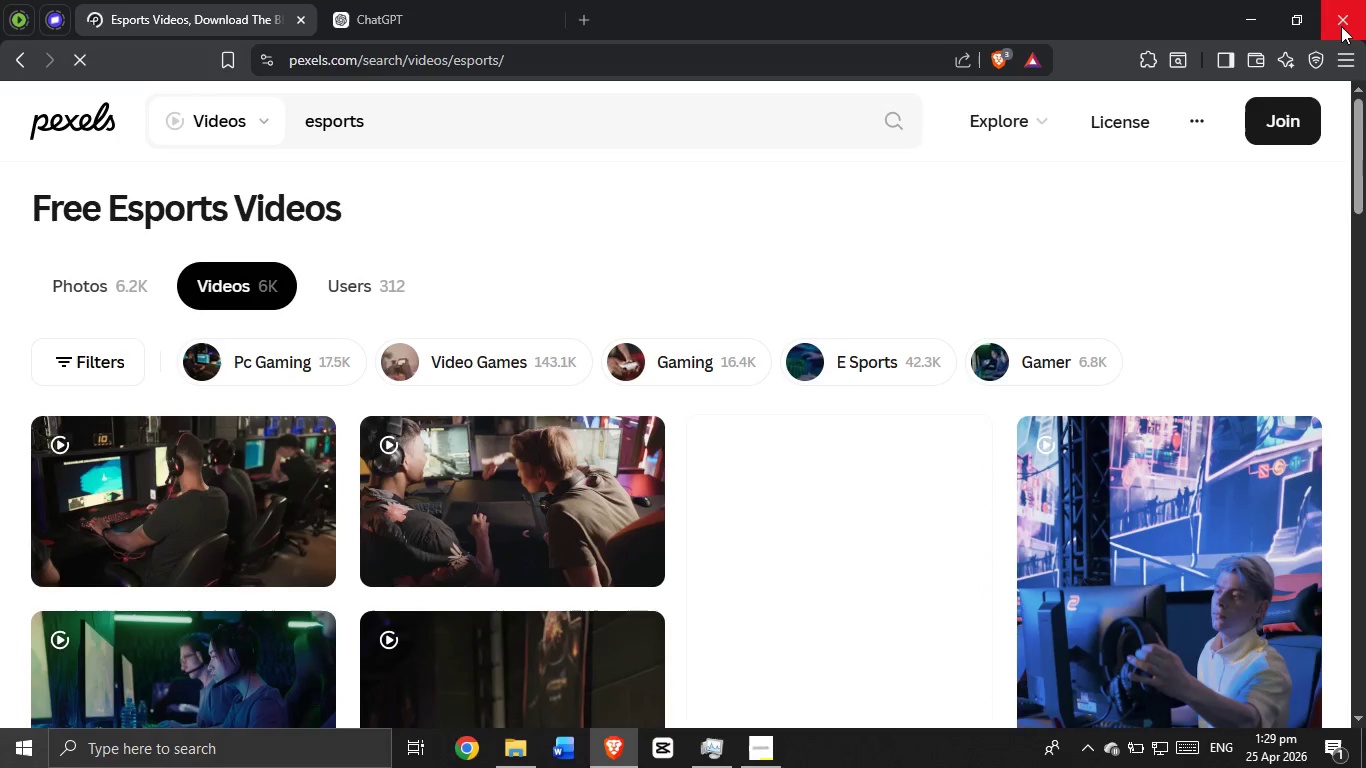 
left_click([1341, 26])
 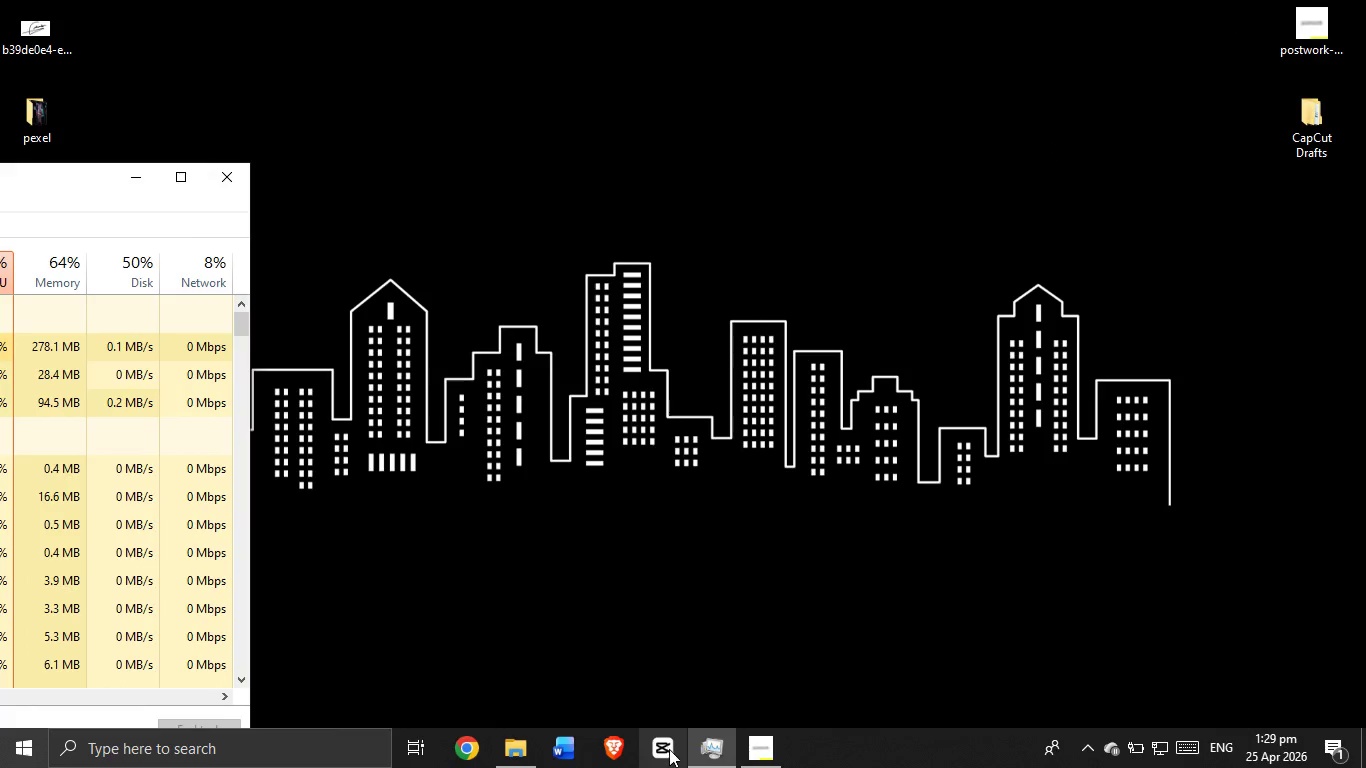 
double_click([669, 751])
 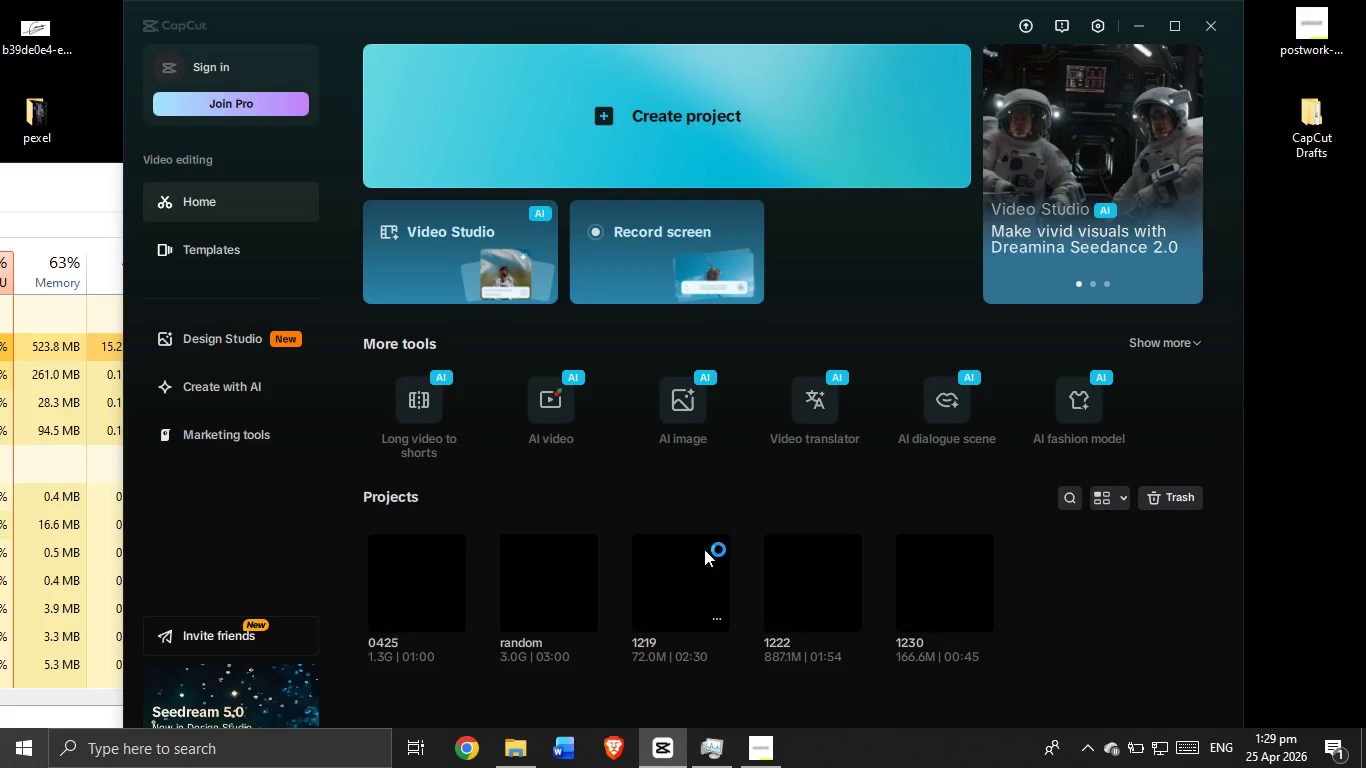 
wait(22.86)
 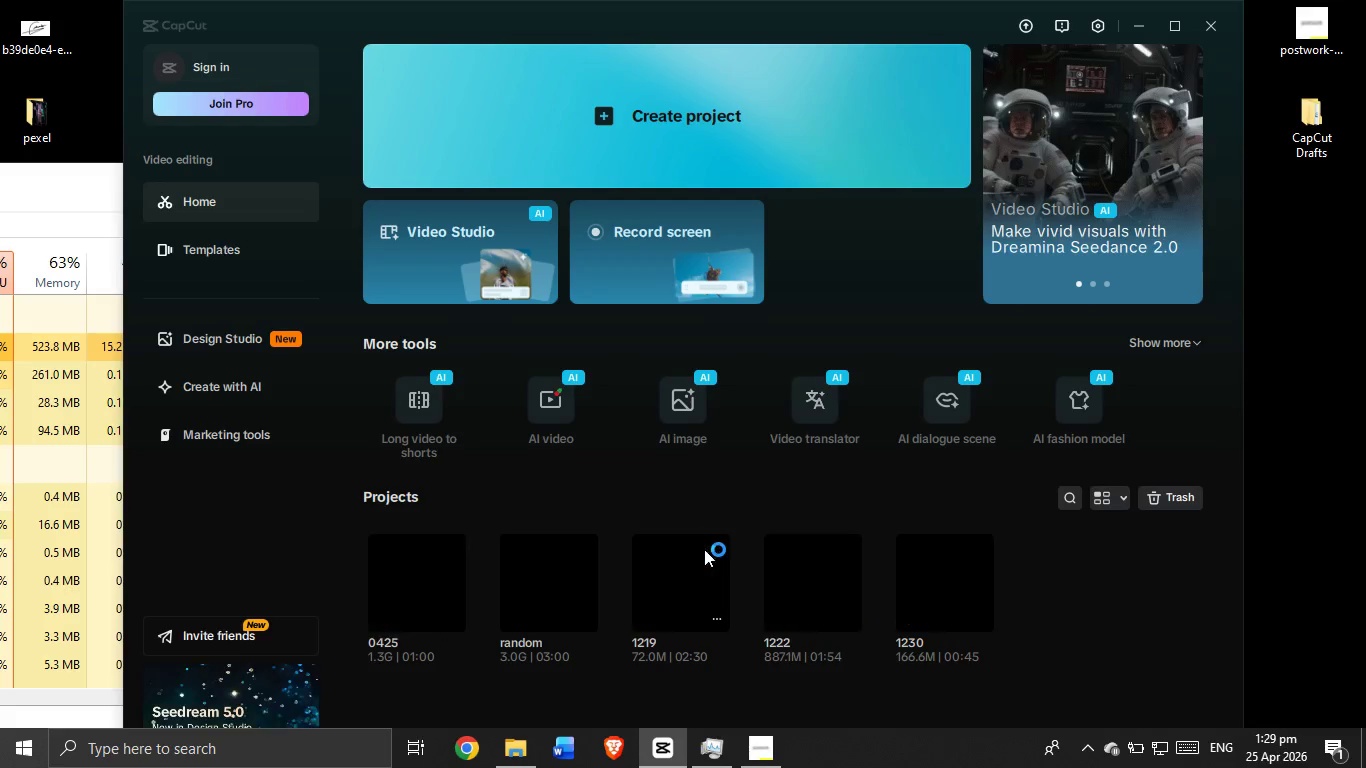 
left_click([432, 578])
 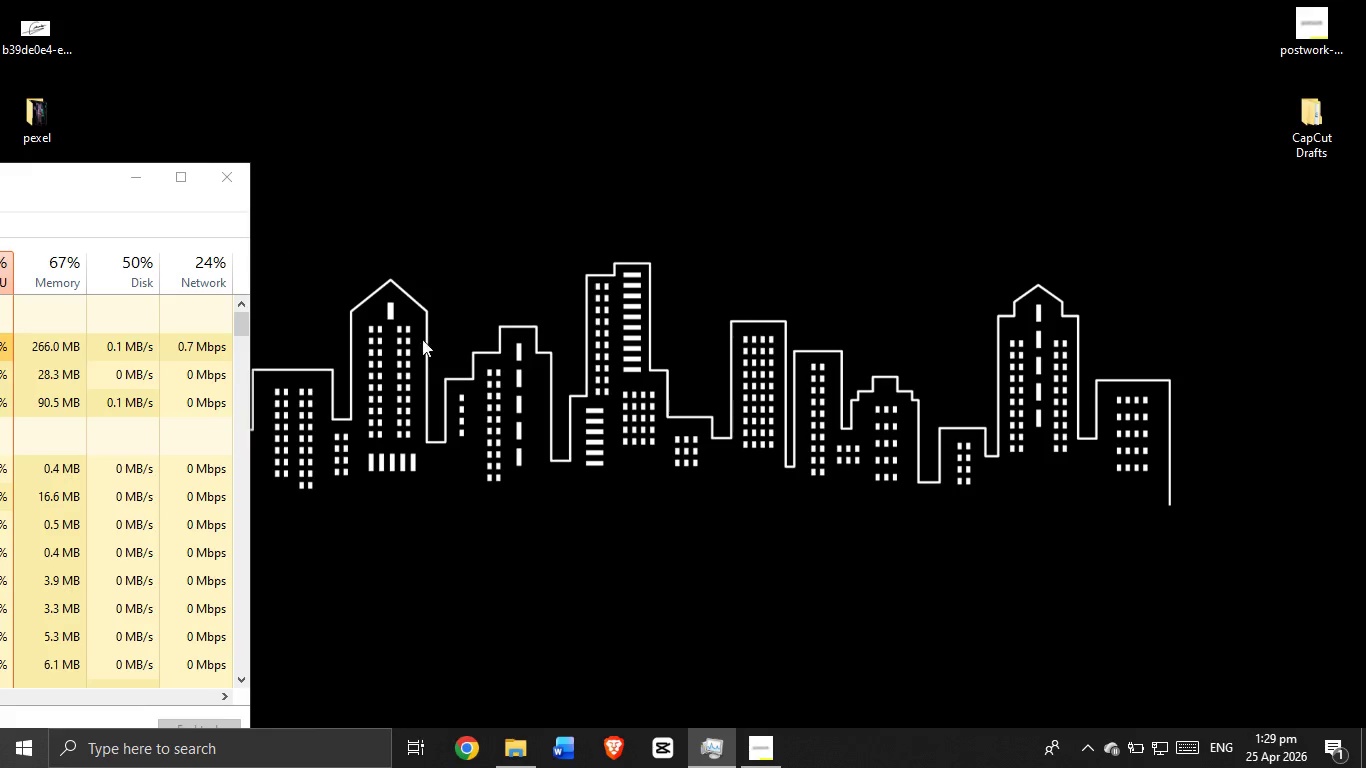 
mouse_move([752, 565])
 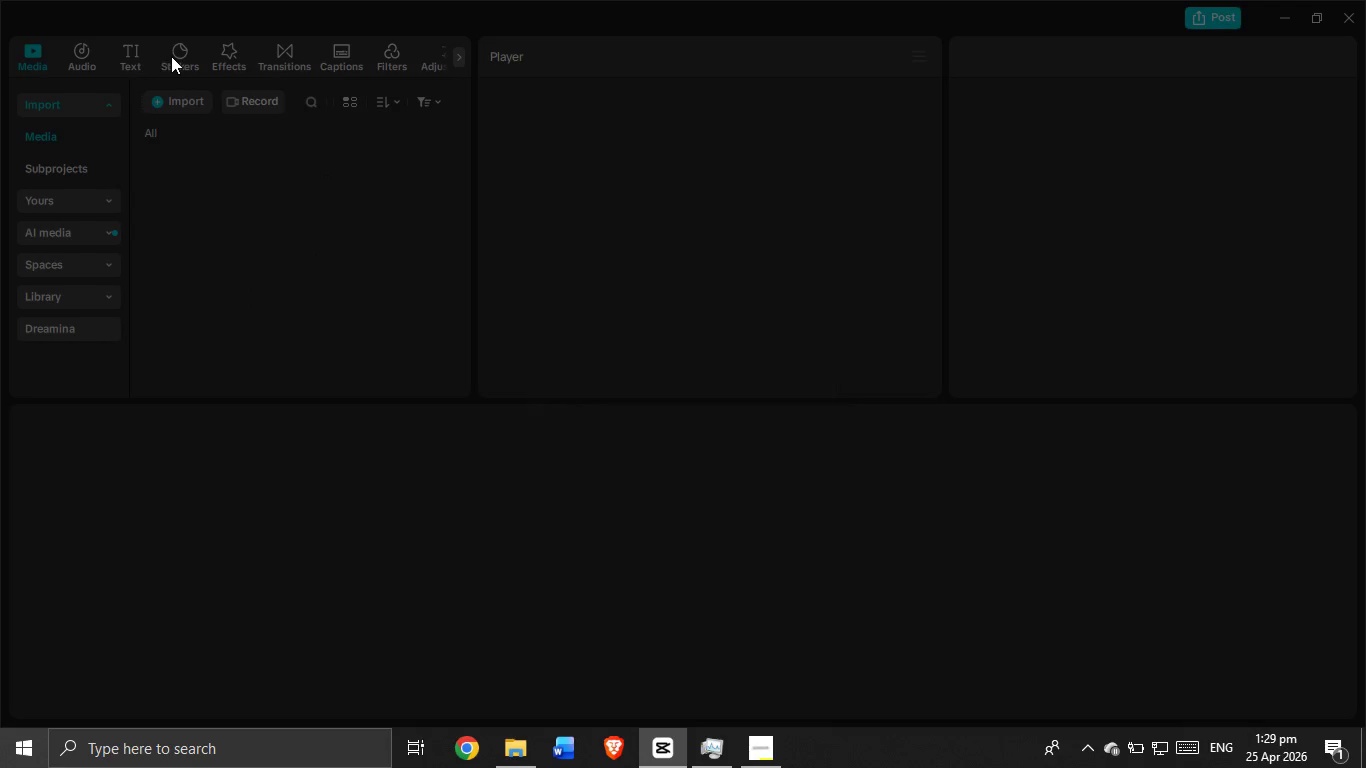 
wait(5.81)
 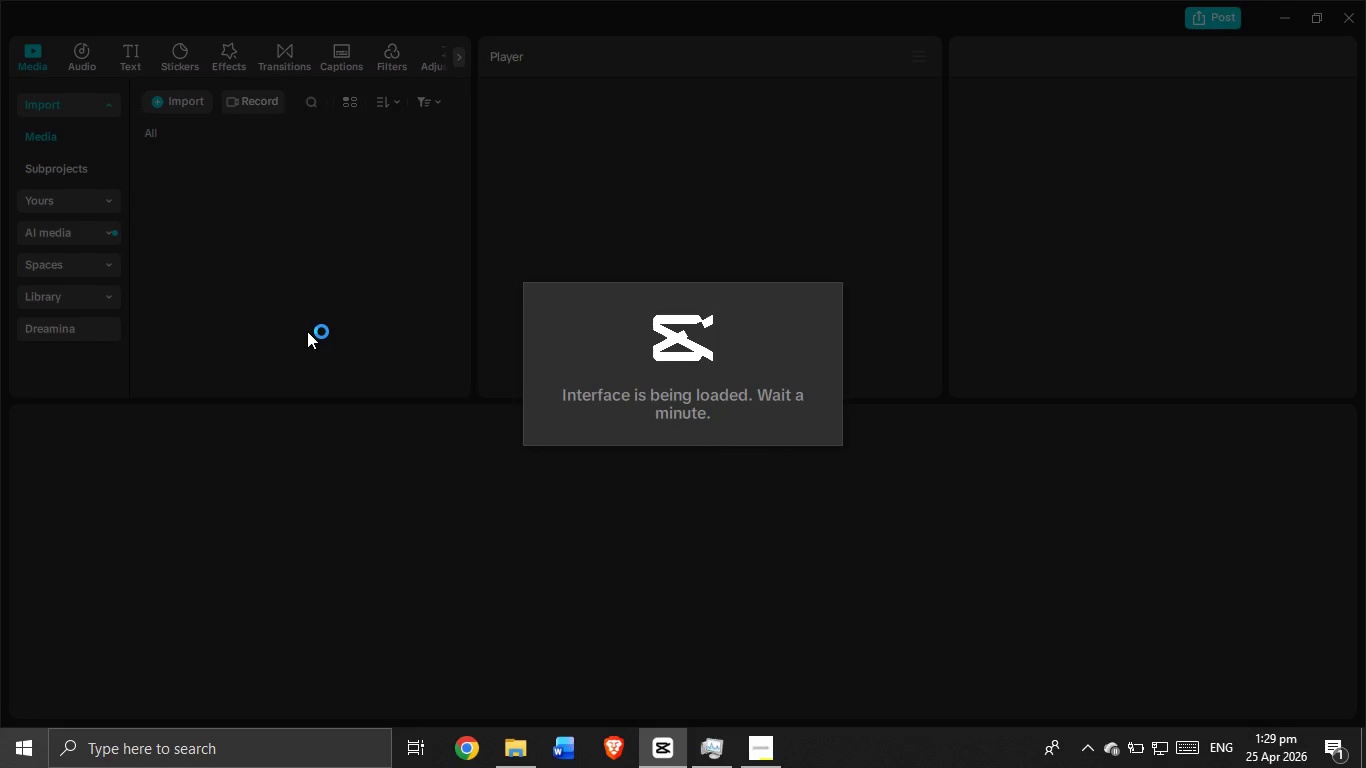 
left_click([283, 50])
 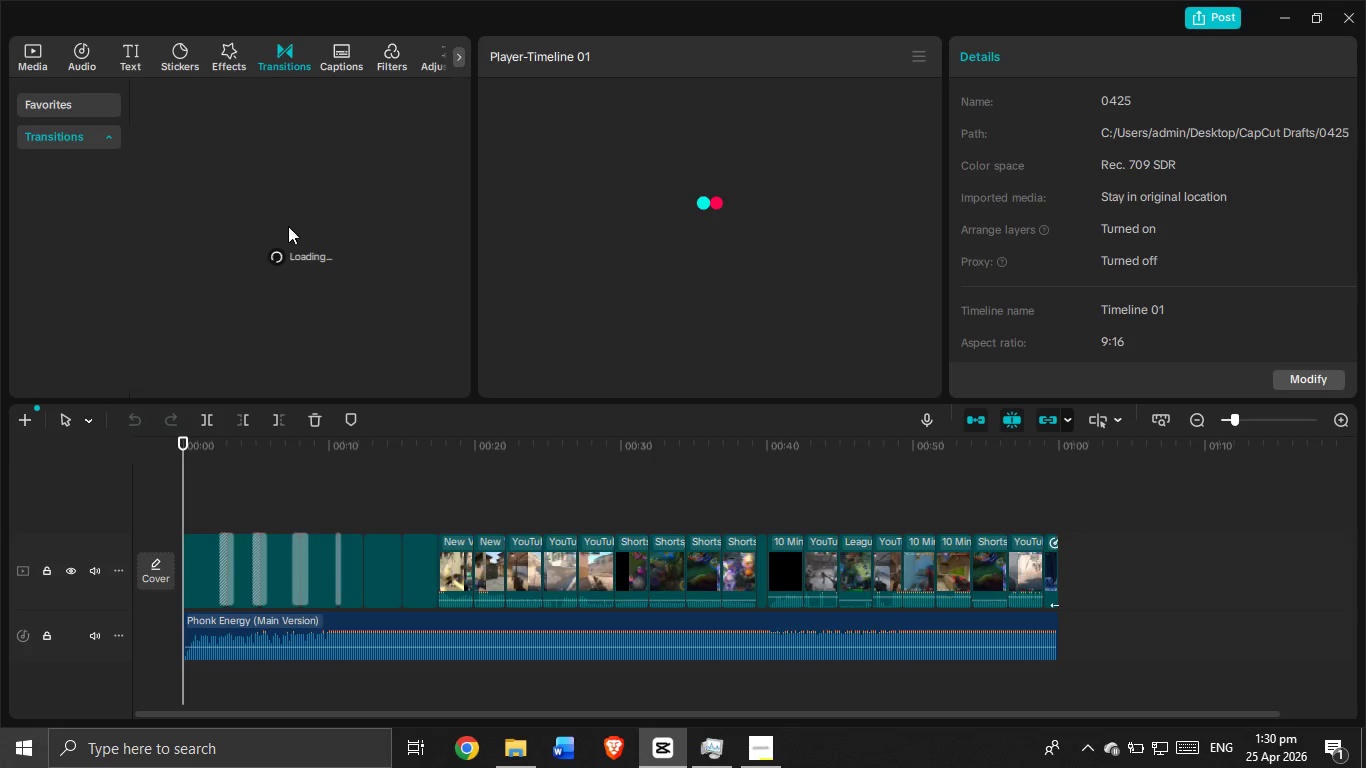 
scroll: coordinate [288, 226], scroll_direction: down, amount: 10.0
 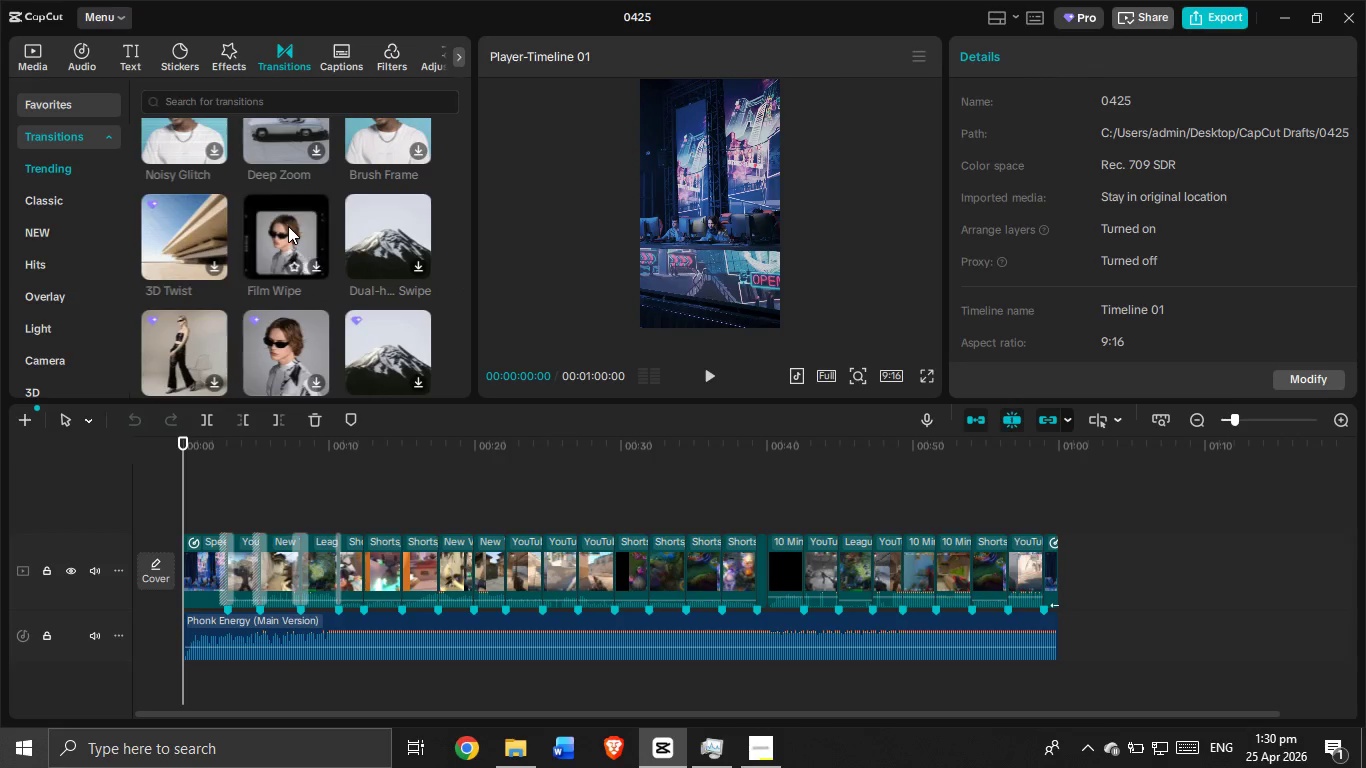 
scroll: coordinate [288, 226], scroll_direction: down, amount: 3.0
 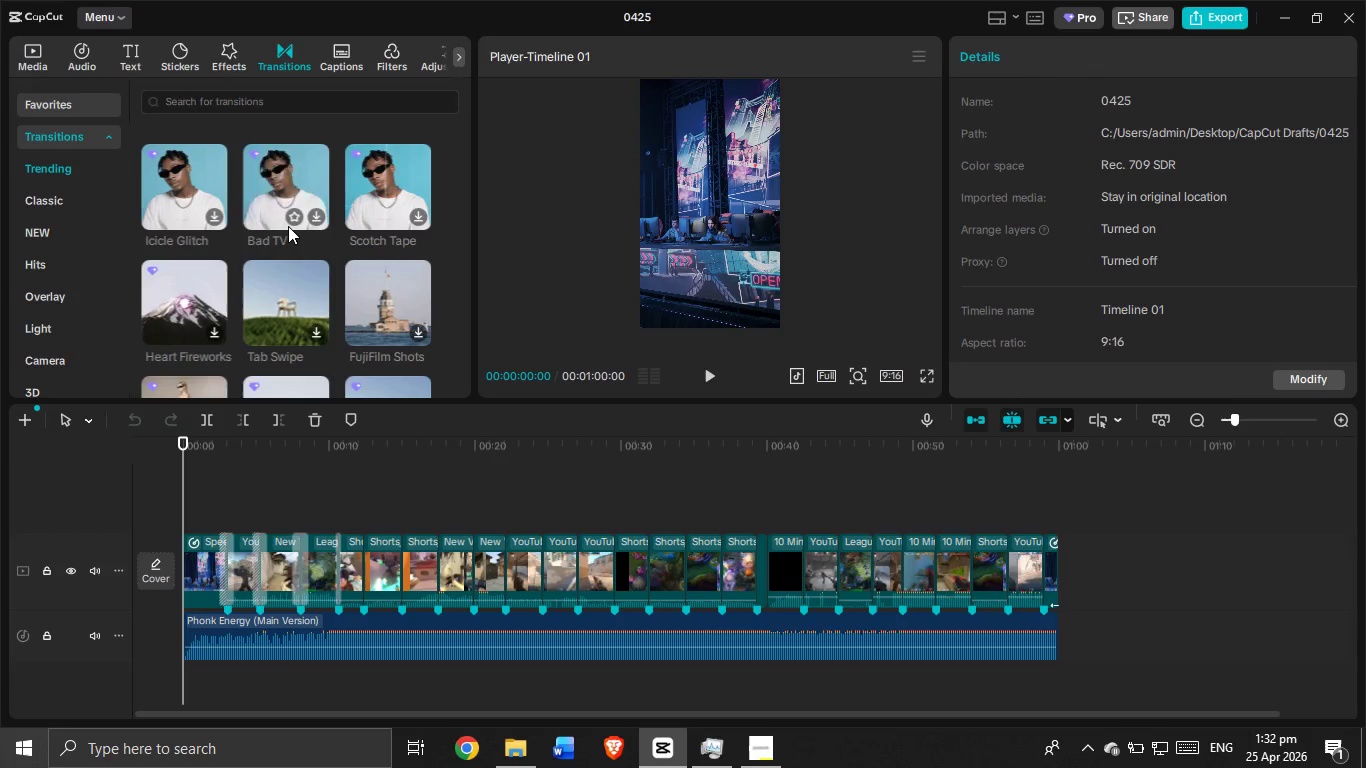 
wait(127.45)
 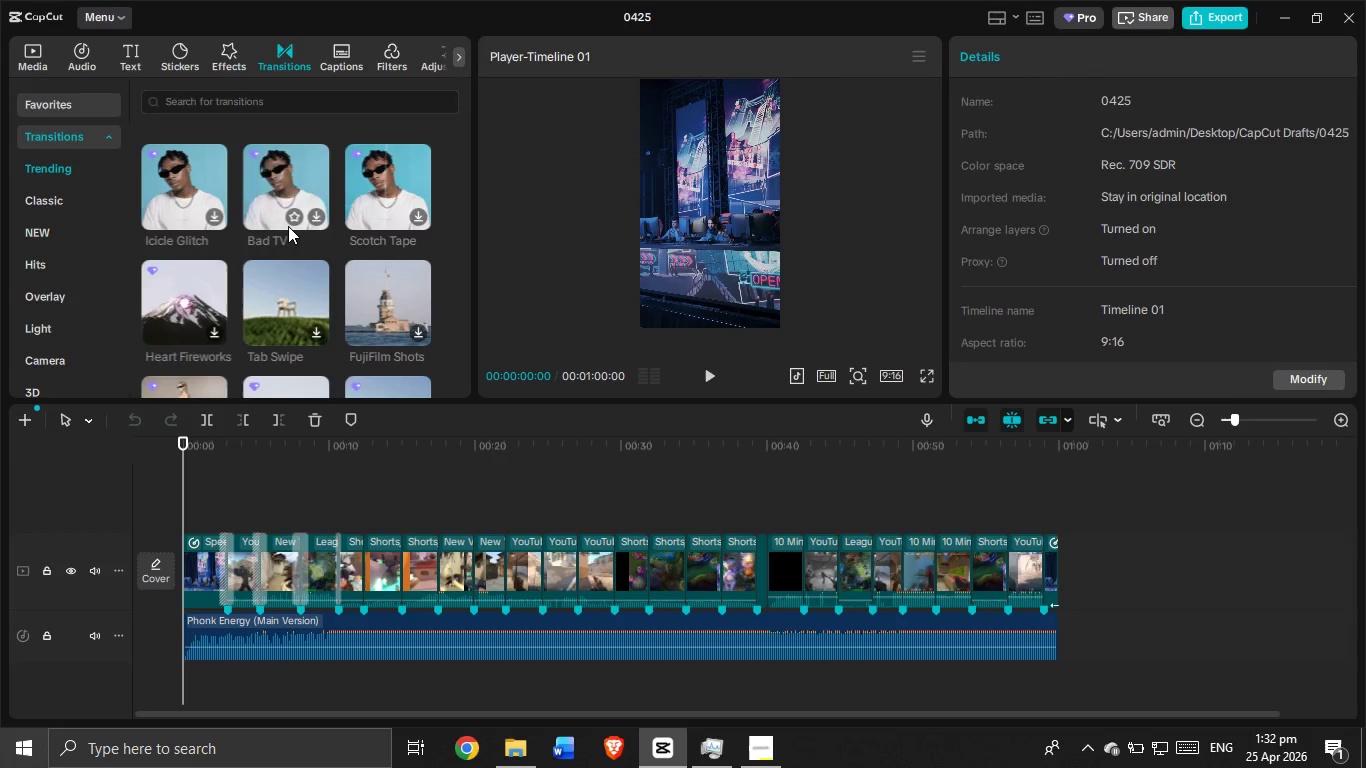 
scroll: coordinate [288, 226], scroll_direction: down, amount: 14.0
 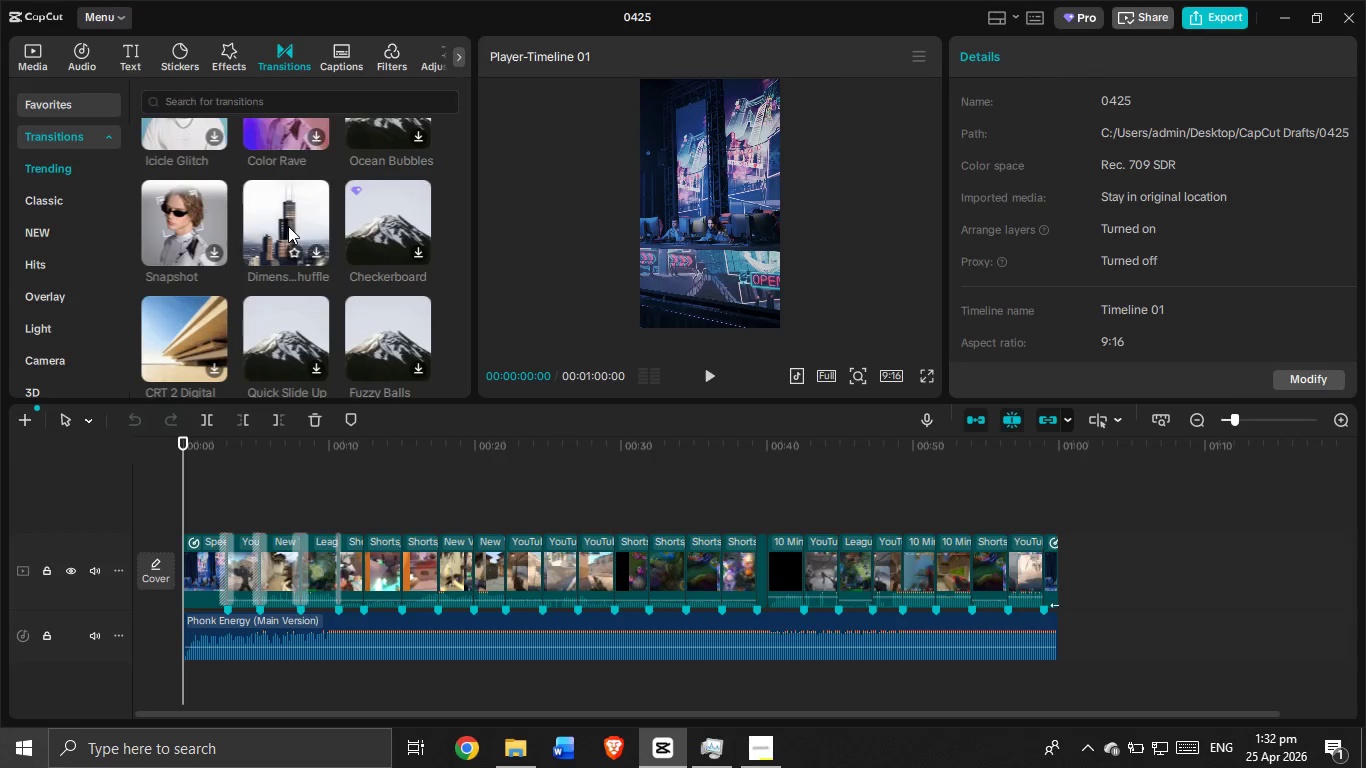 
scroll: coordinate [288, 226], scroll_direction: down, amount: 3.0
 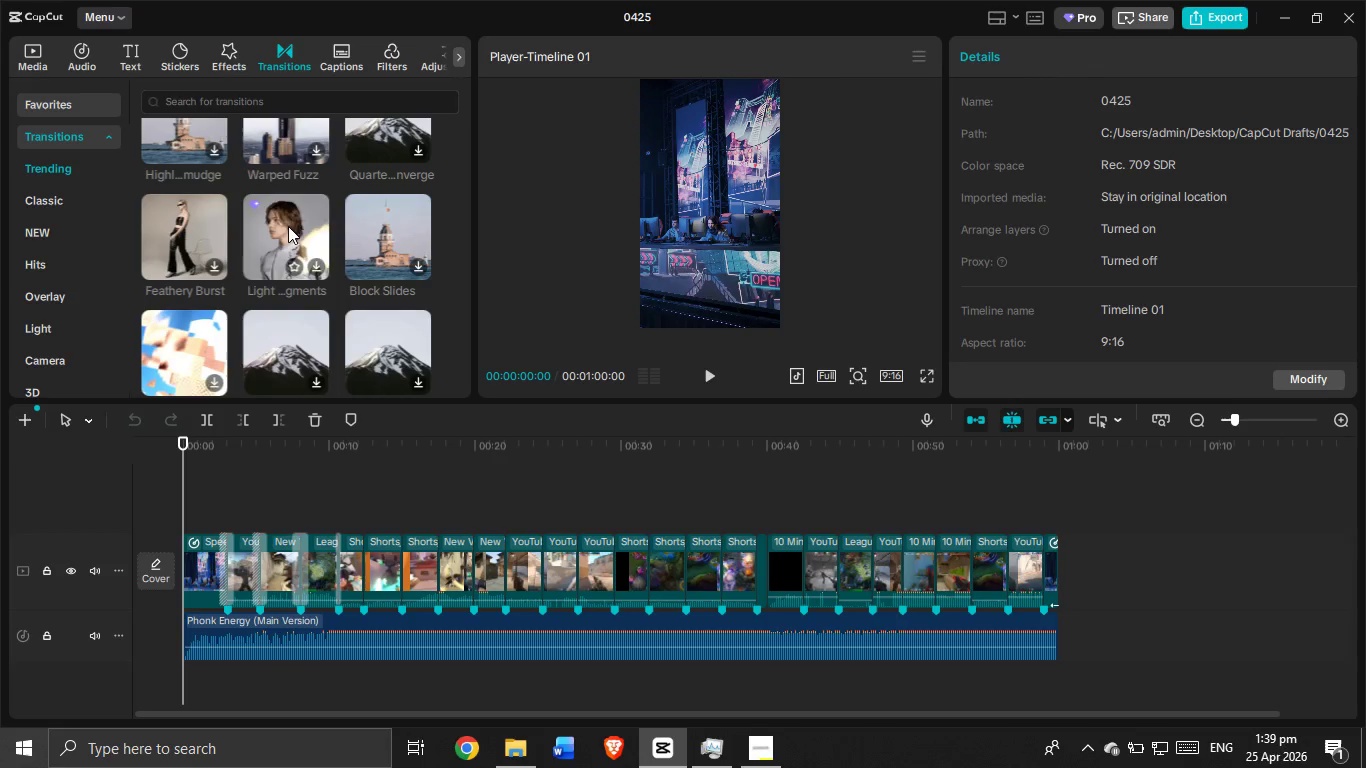 
wait(433.53)
 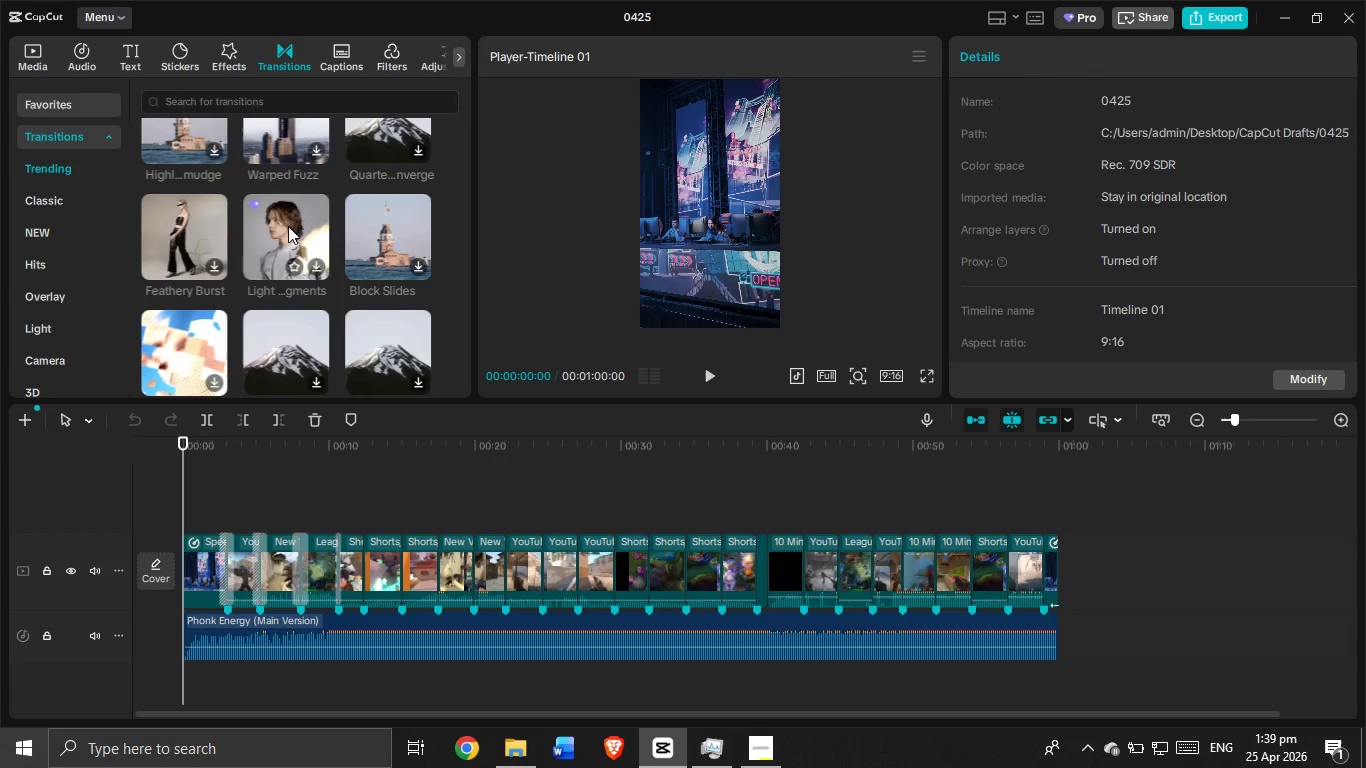 
scroll: coordinate [288, 226], scroll_direction: down, amount: 3.0
 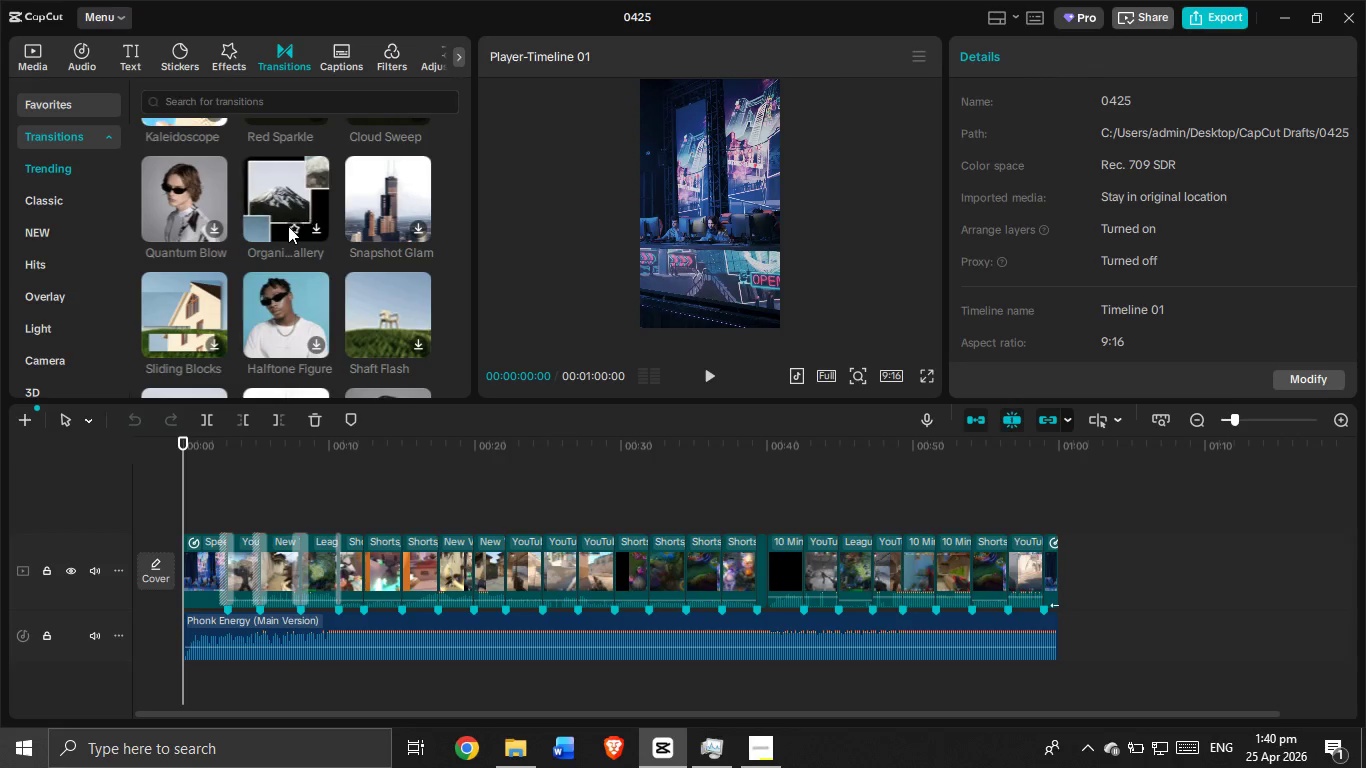 
wait(18.96)
 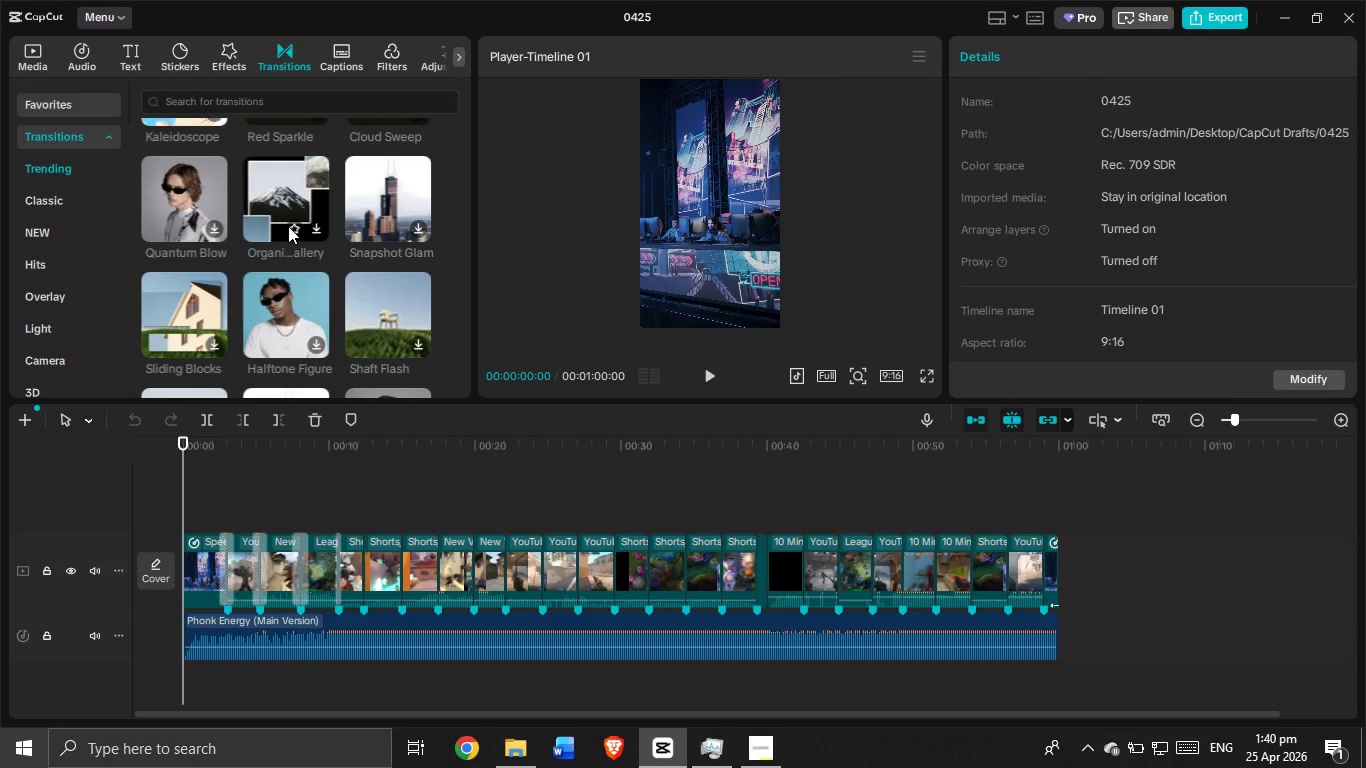 
scroll: coordinate [289, 226], scroll_direction: down, amount: 24.0
 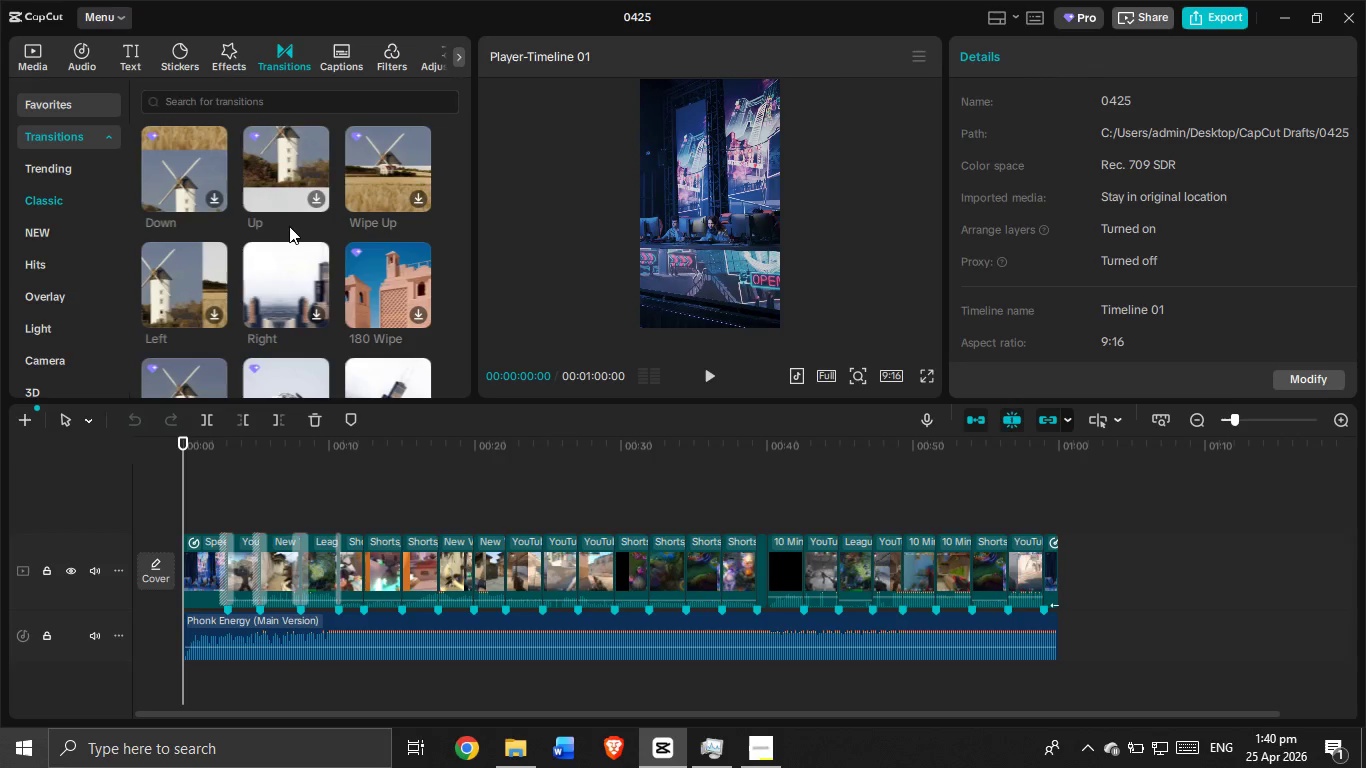 
scroll: coordinate [289, 226], scroll_direction: down, amount: 6.0
 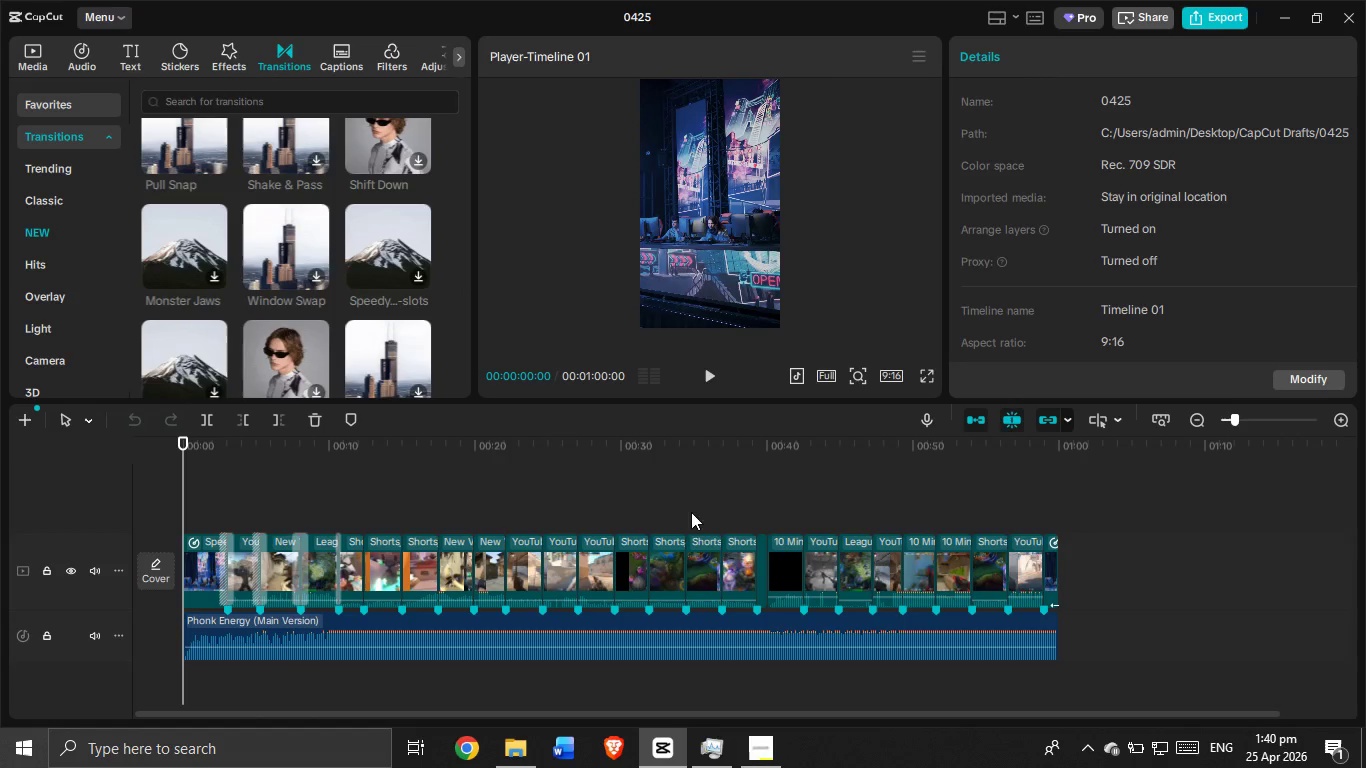 
wait(7.19)
 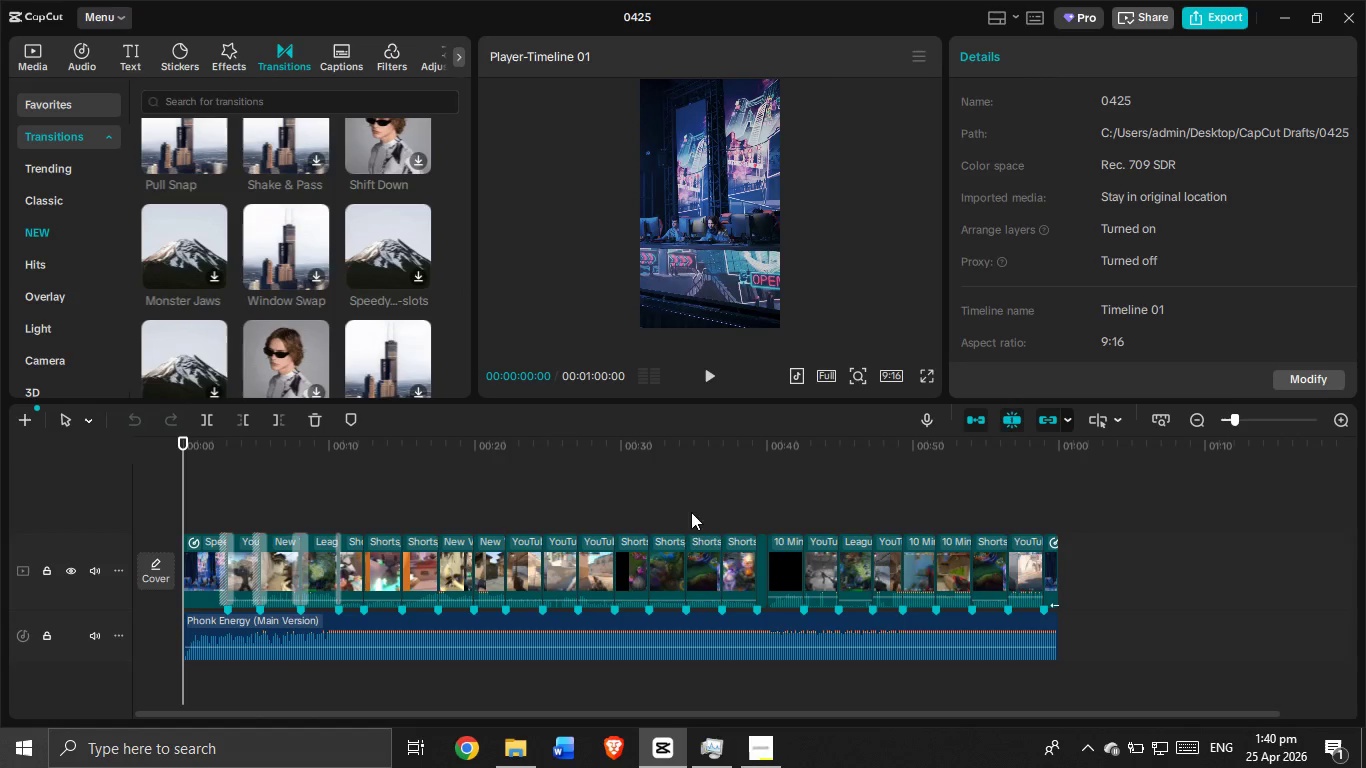 
left_click([1341, 23])
 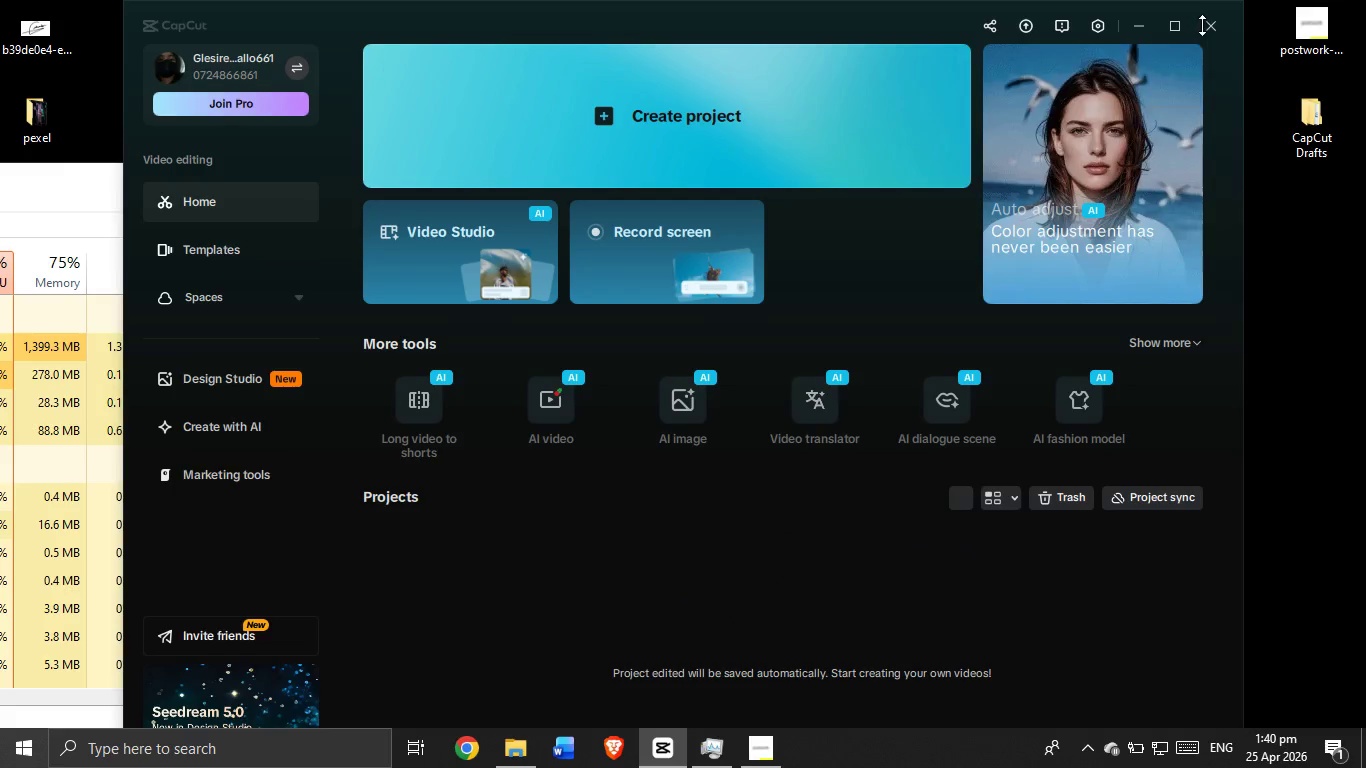 
left_click([1216, 27])
 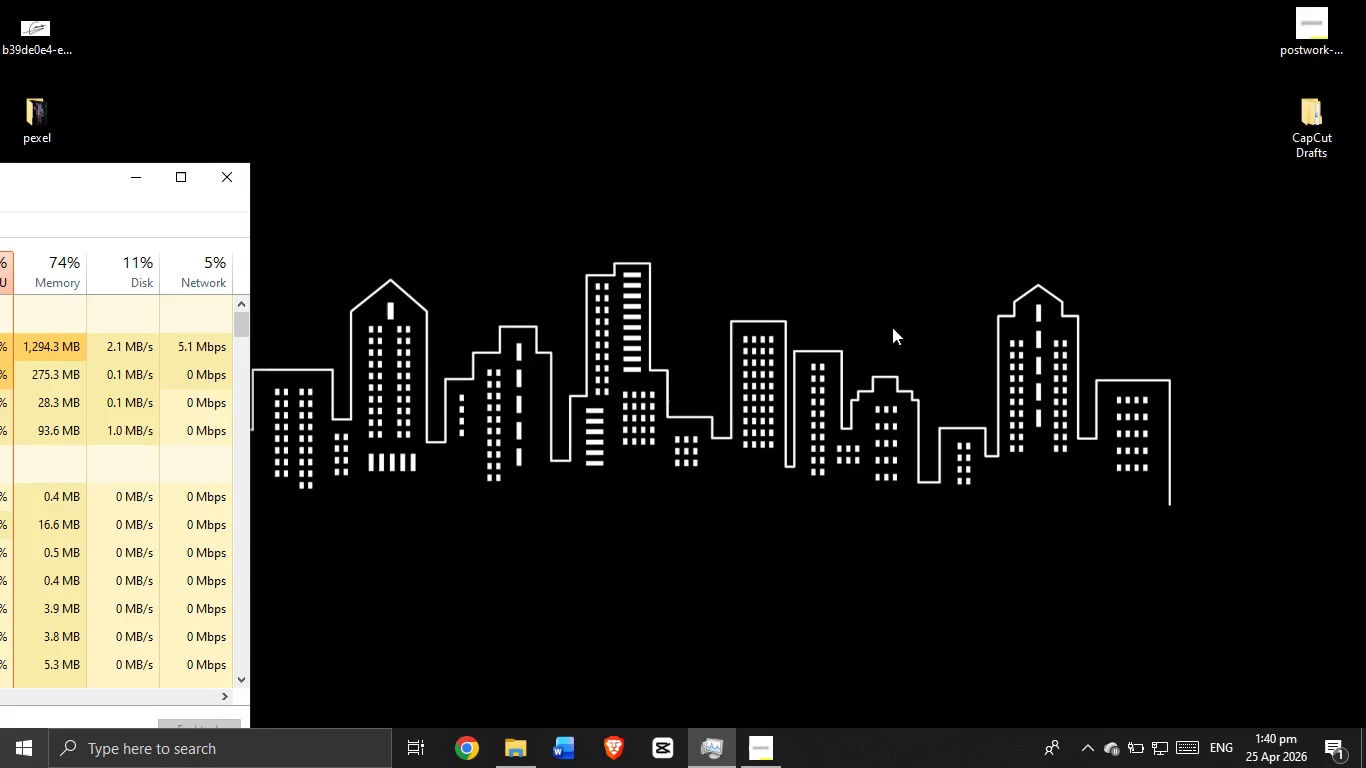 
right_click([808, 287])
 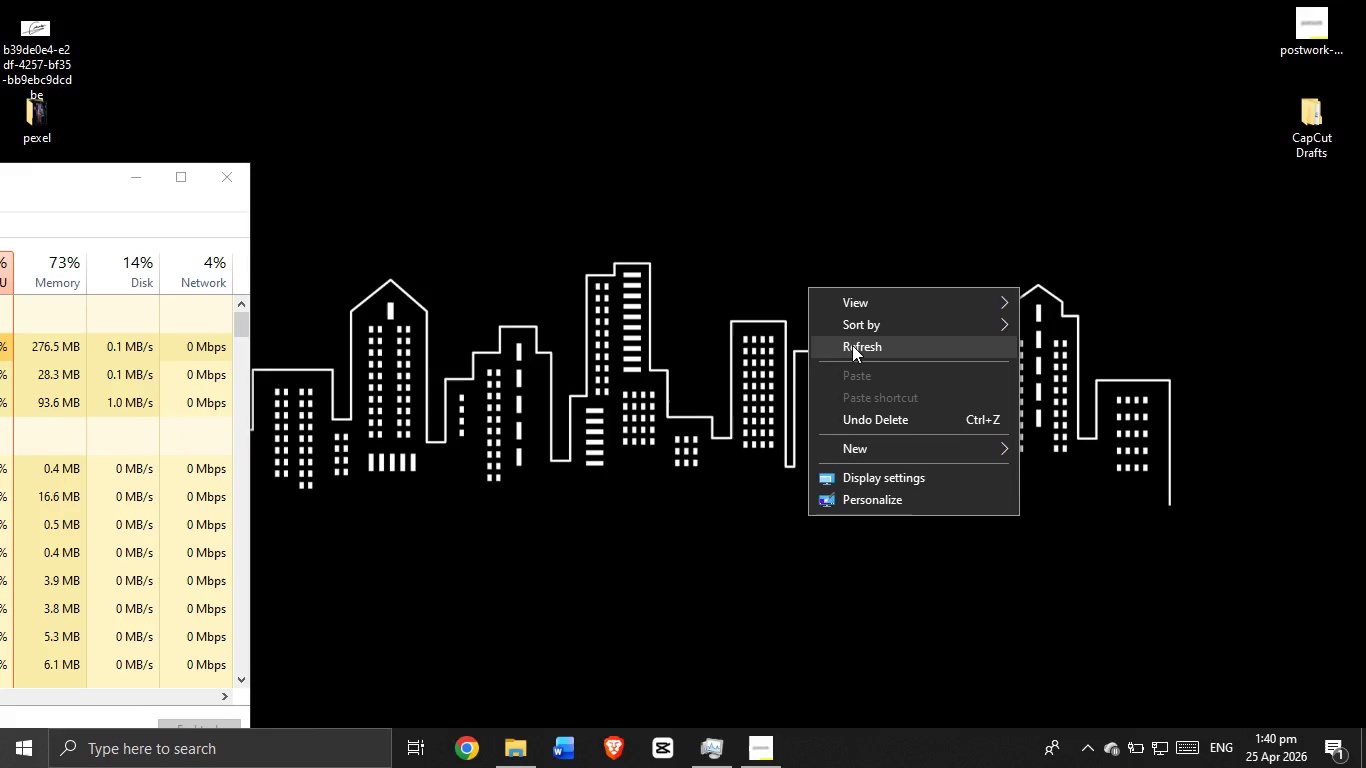 
left_click([852, 345])
 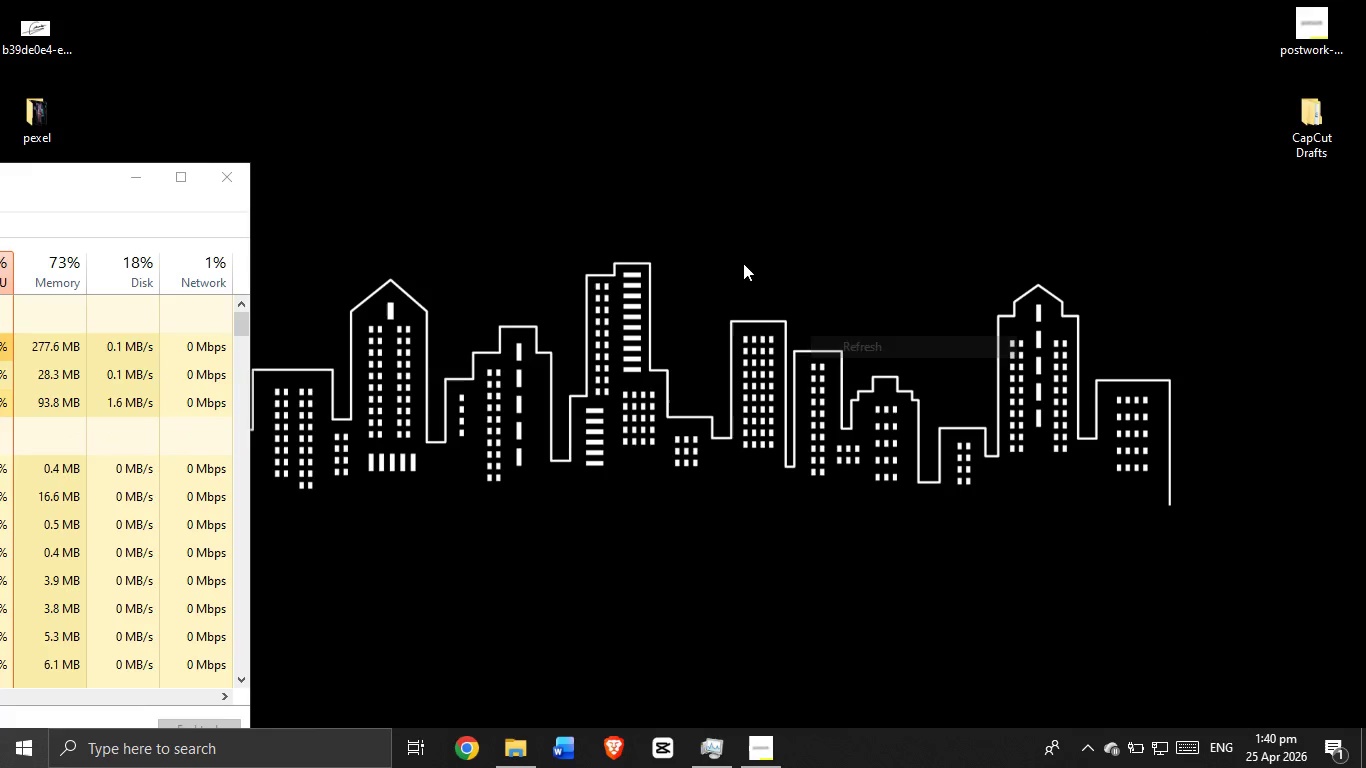 
right_click([743, 263])
 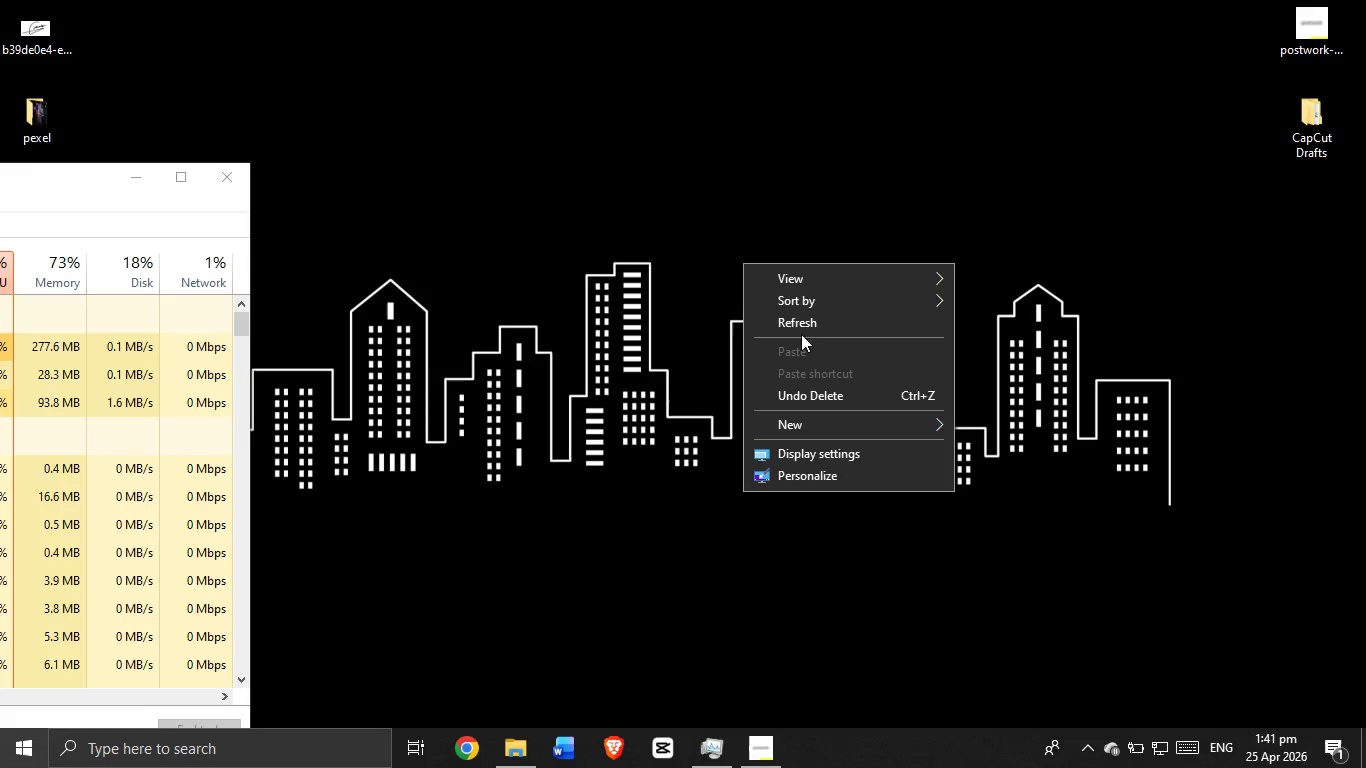 
left_click([799, 328])
 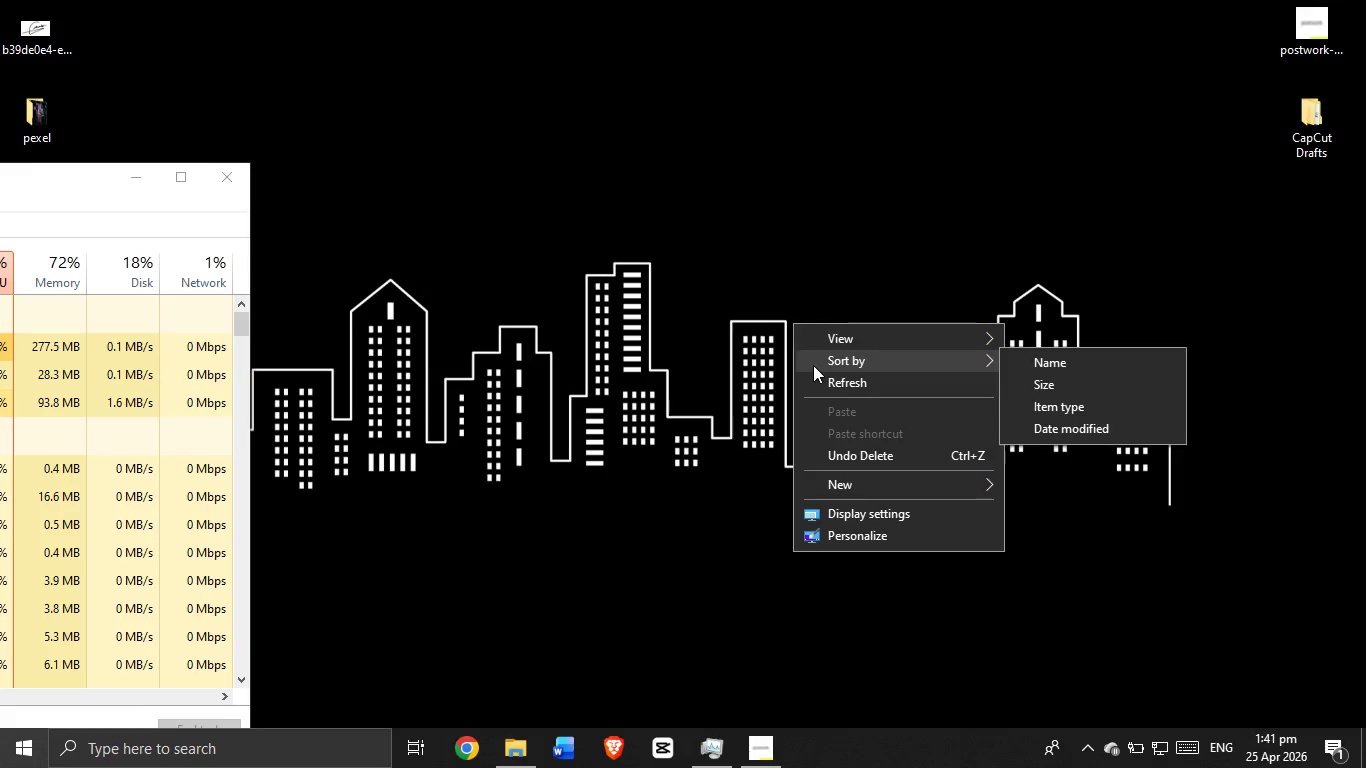 
left_click([822, 386])
 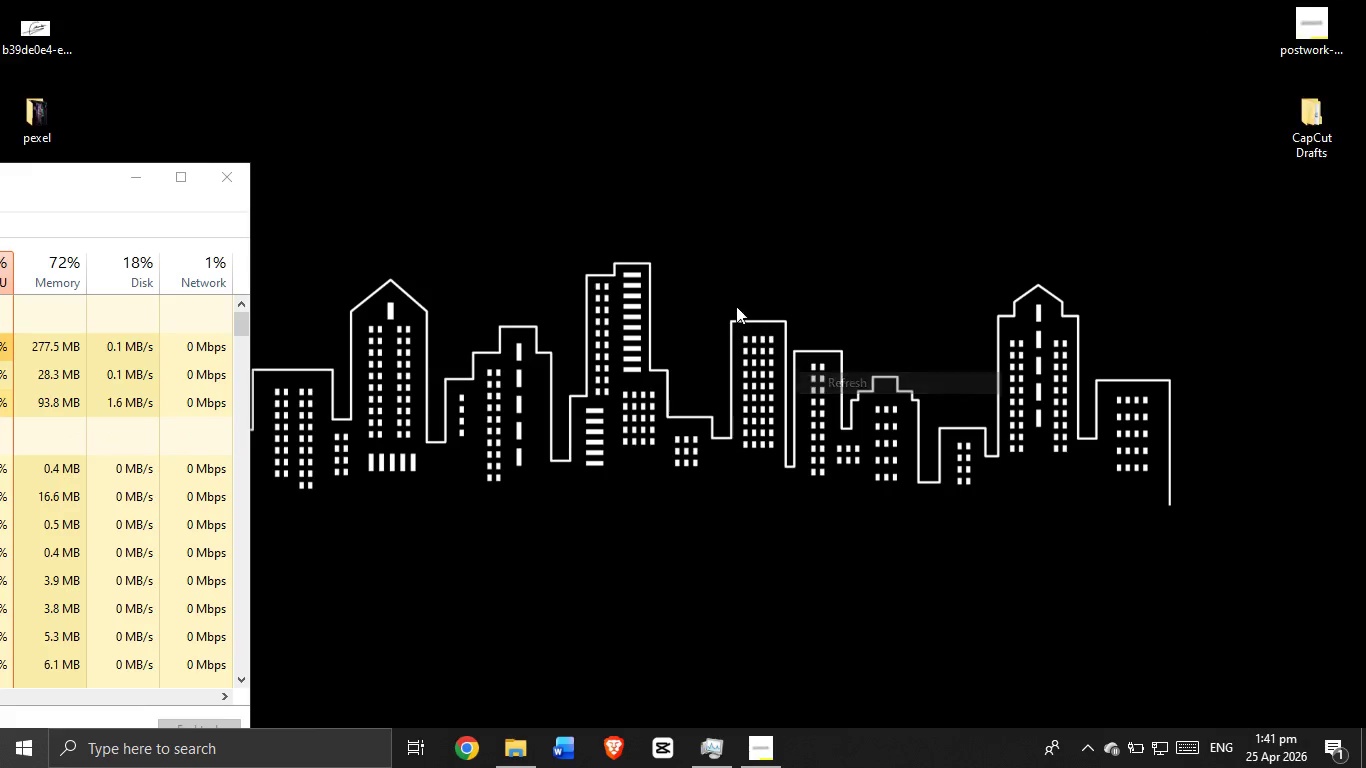 
right_click([736, 306])
 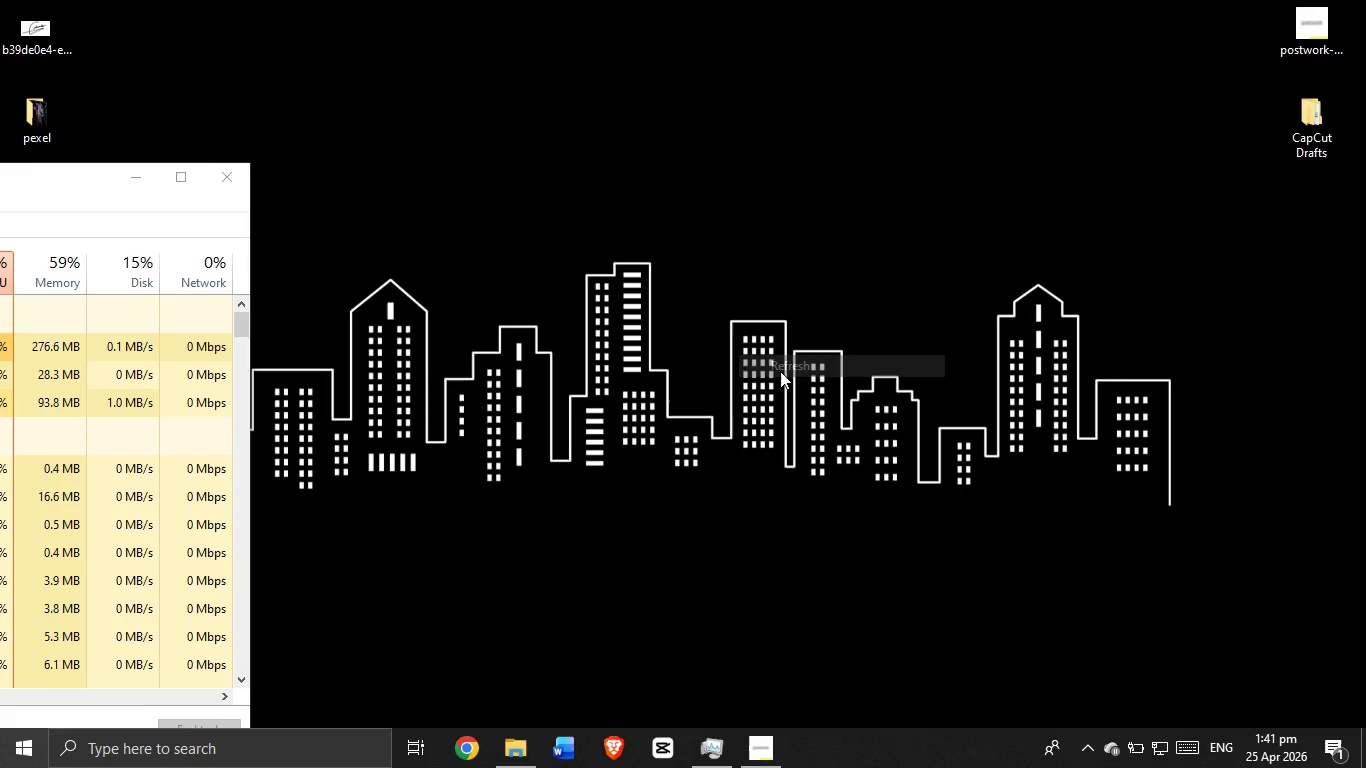 
right_click([698, 292])
 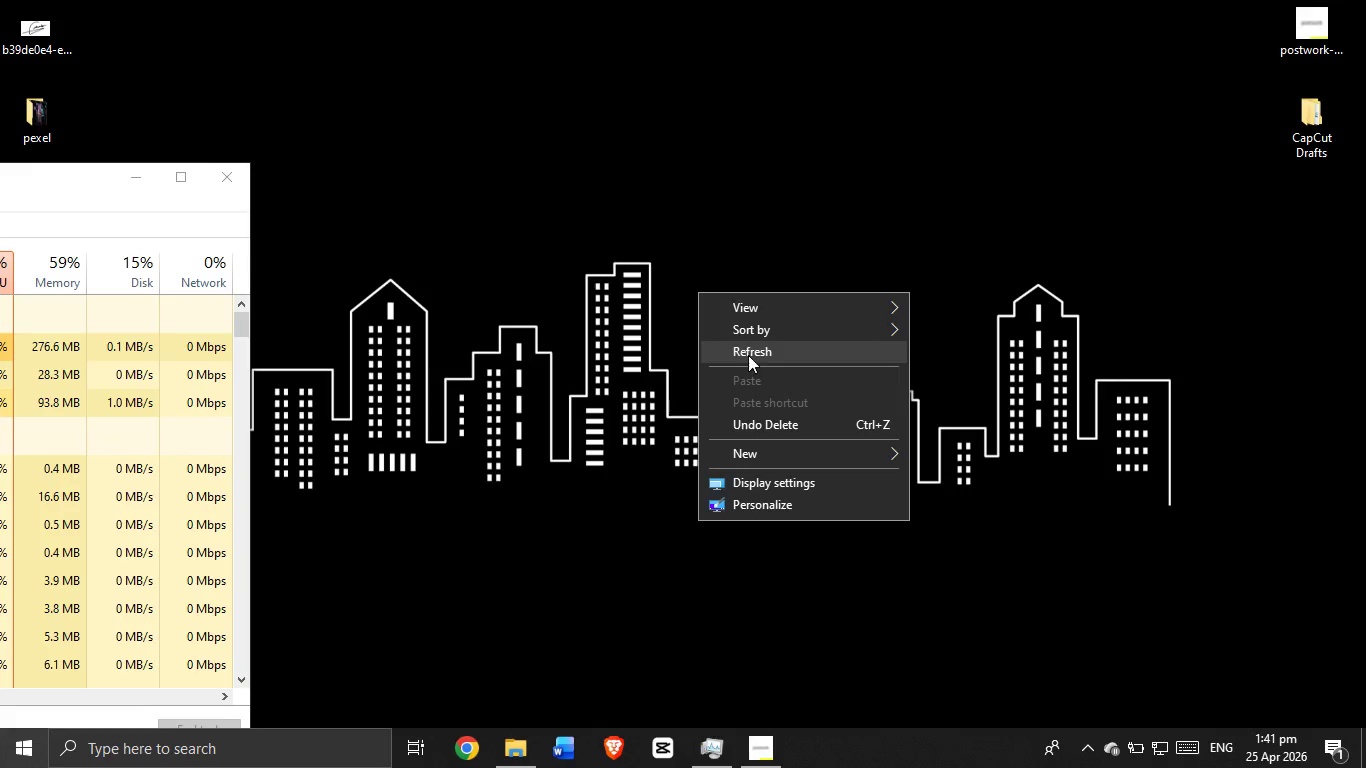 
left_click([751, 356])
 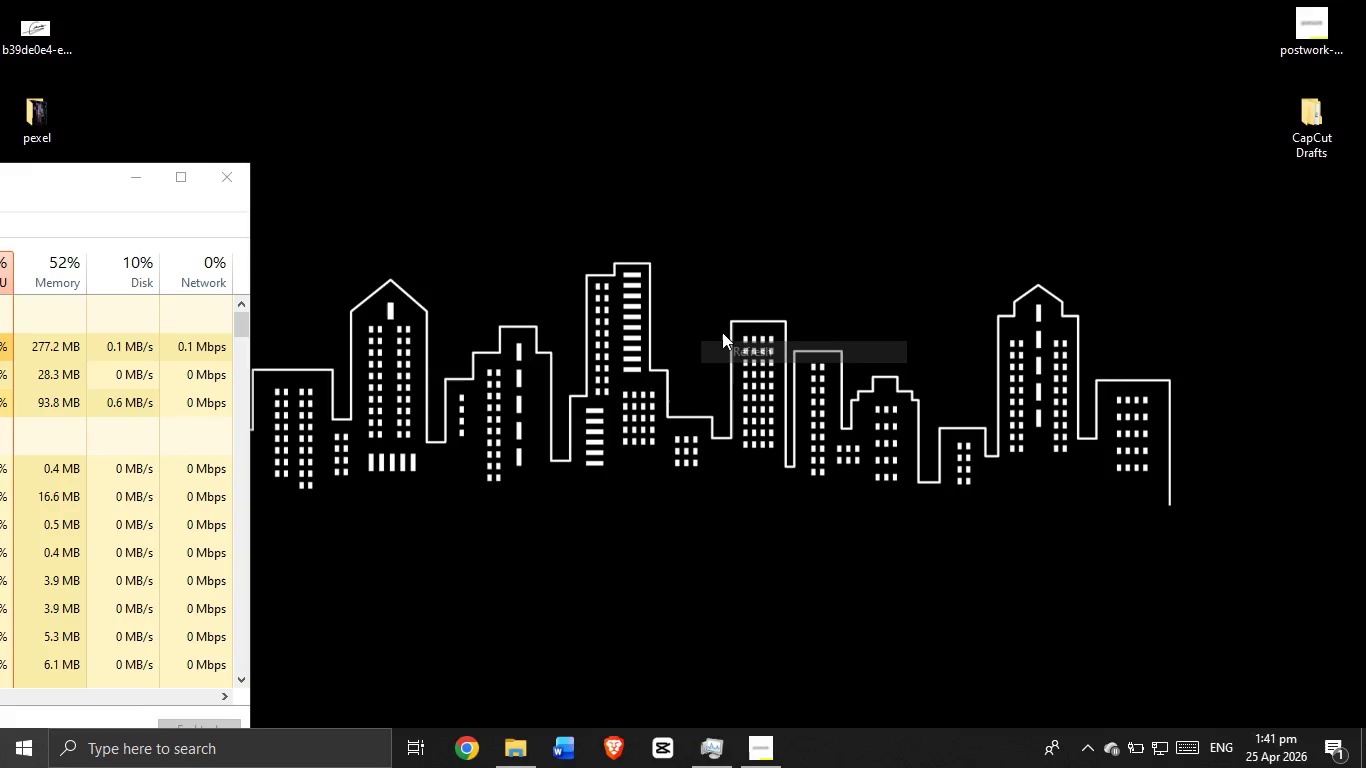 
right_click([722, 332])
 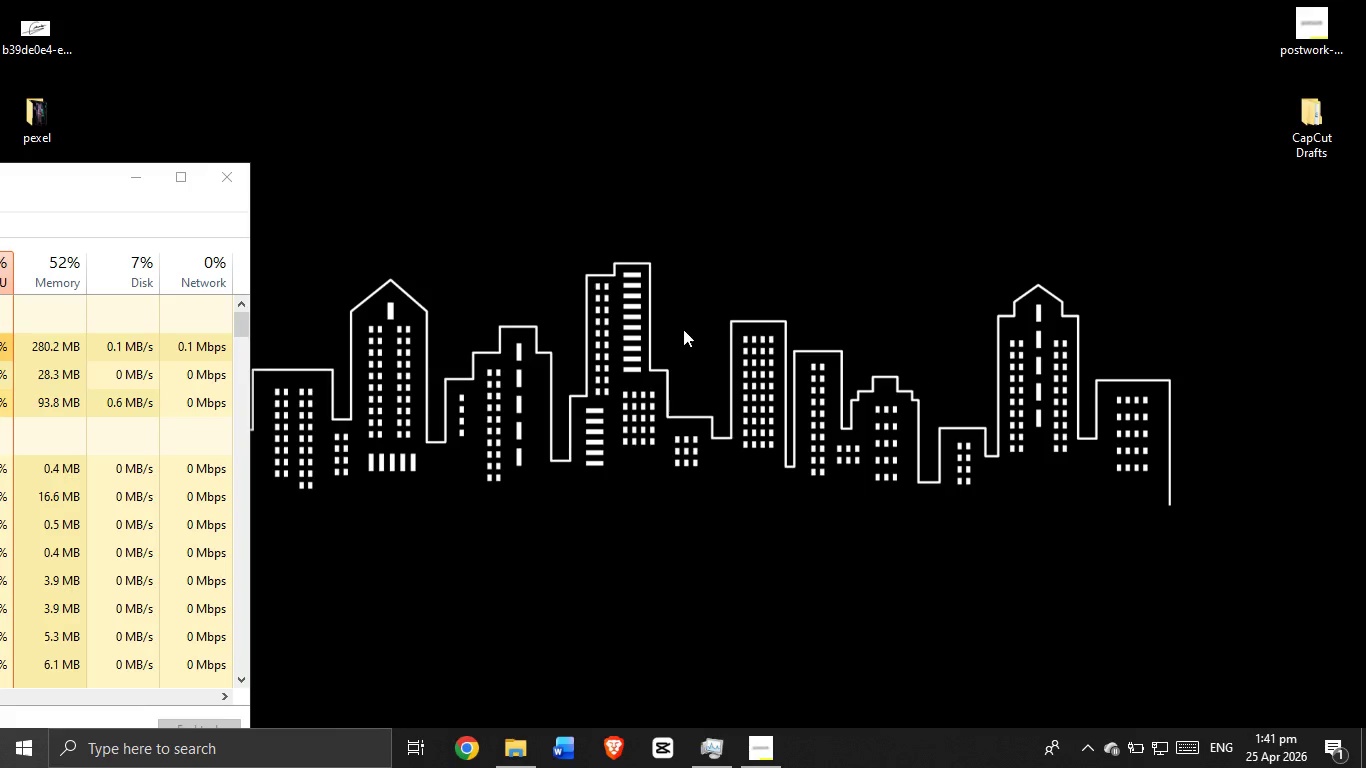 
left_click([729, 380])
 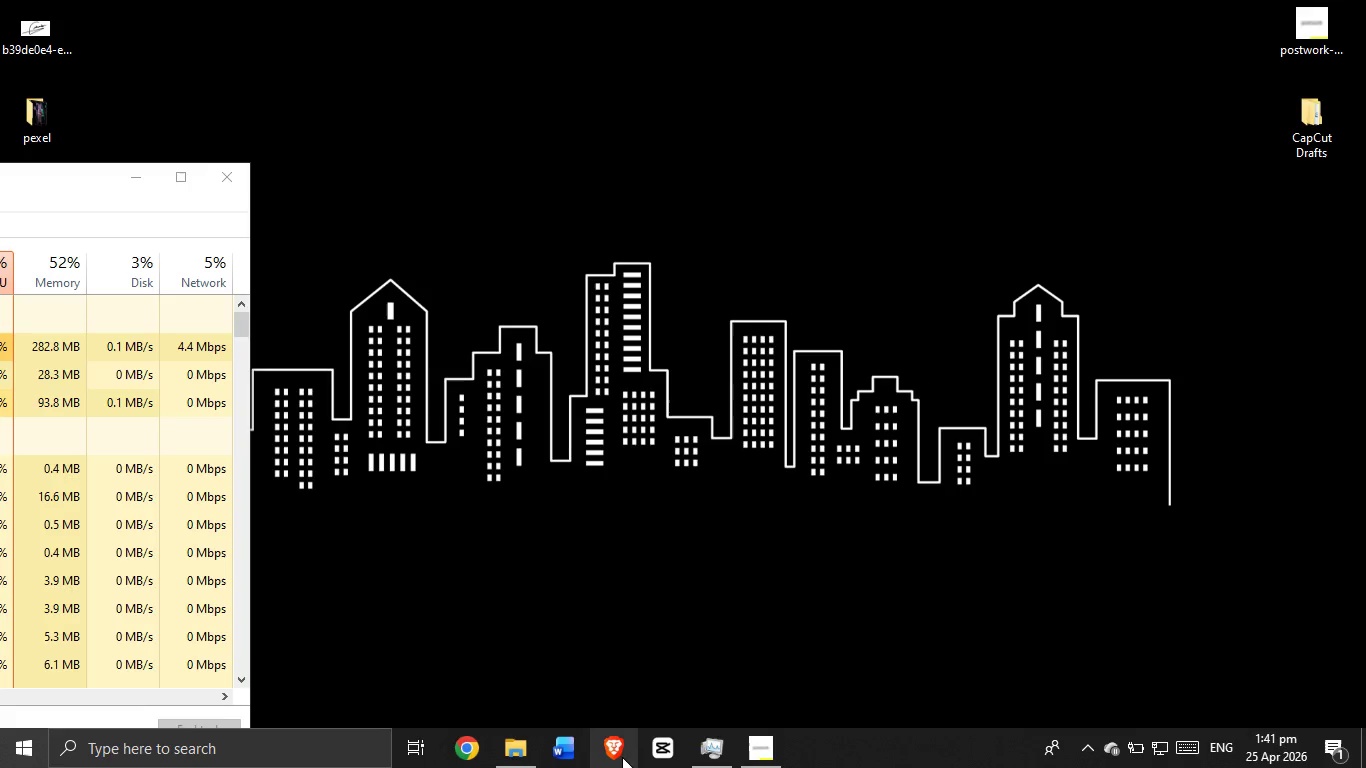 
double_click([621, 758])